 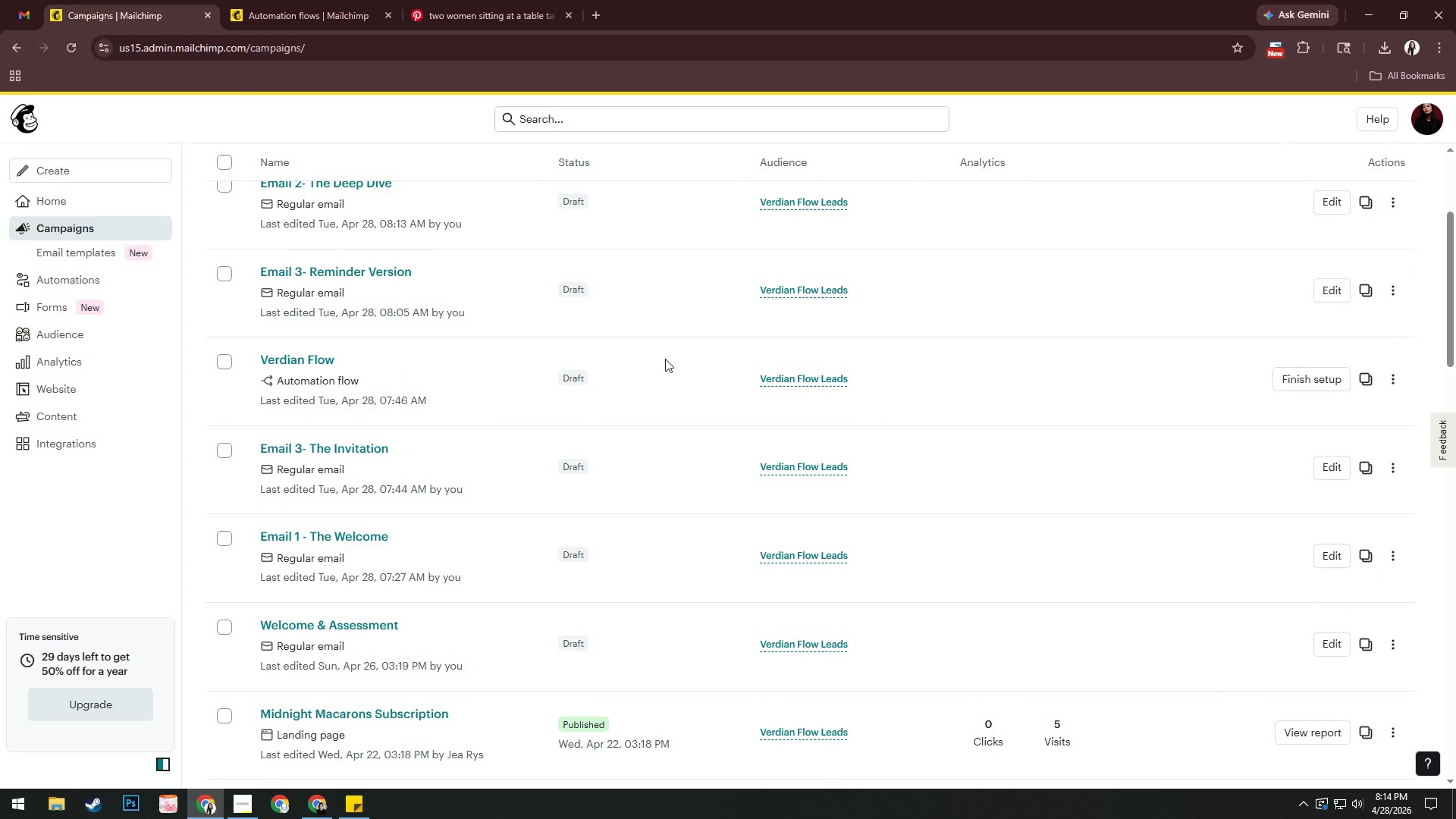 
left_click([814, 557])
 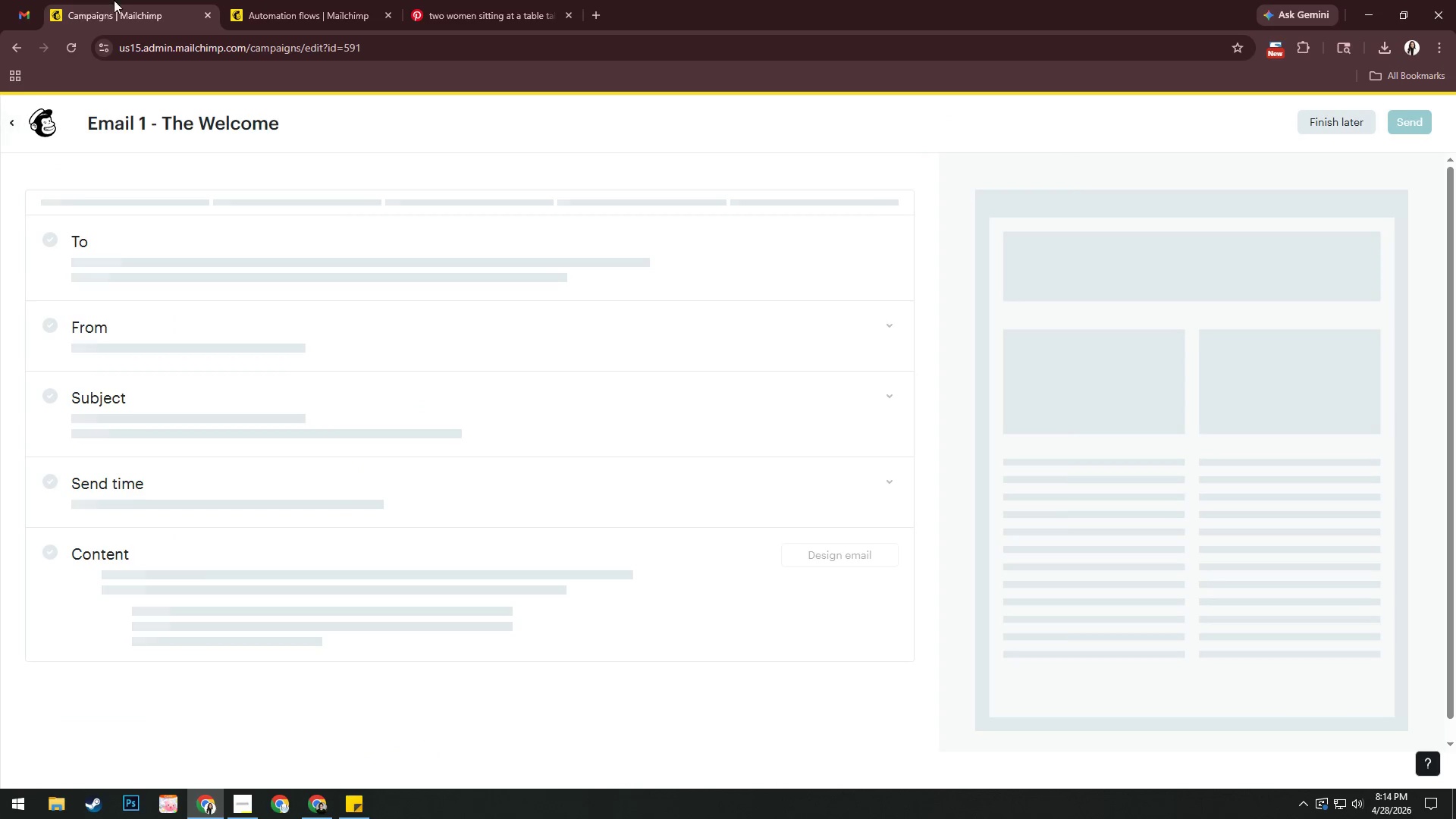 
wait(6.39)
 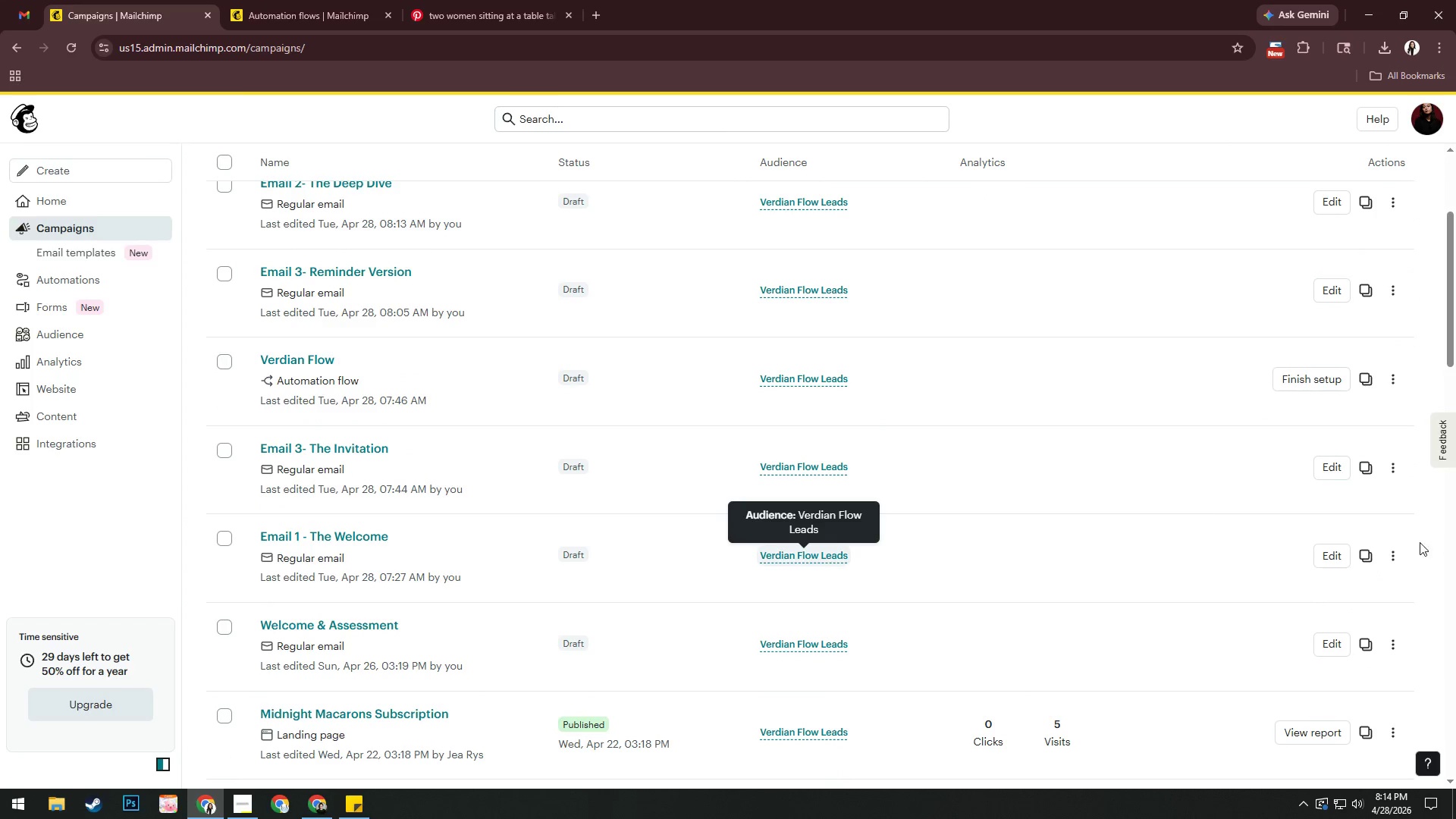 
left_click([1174, 387])
 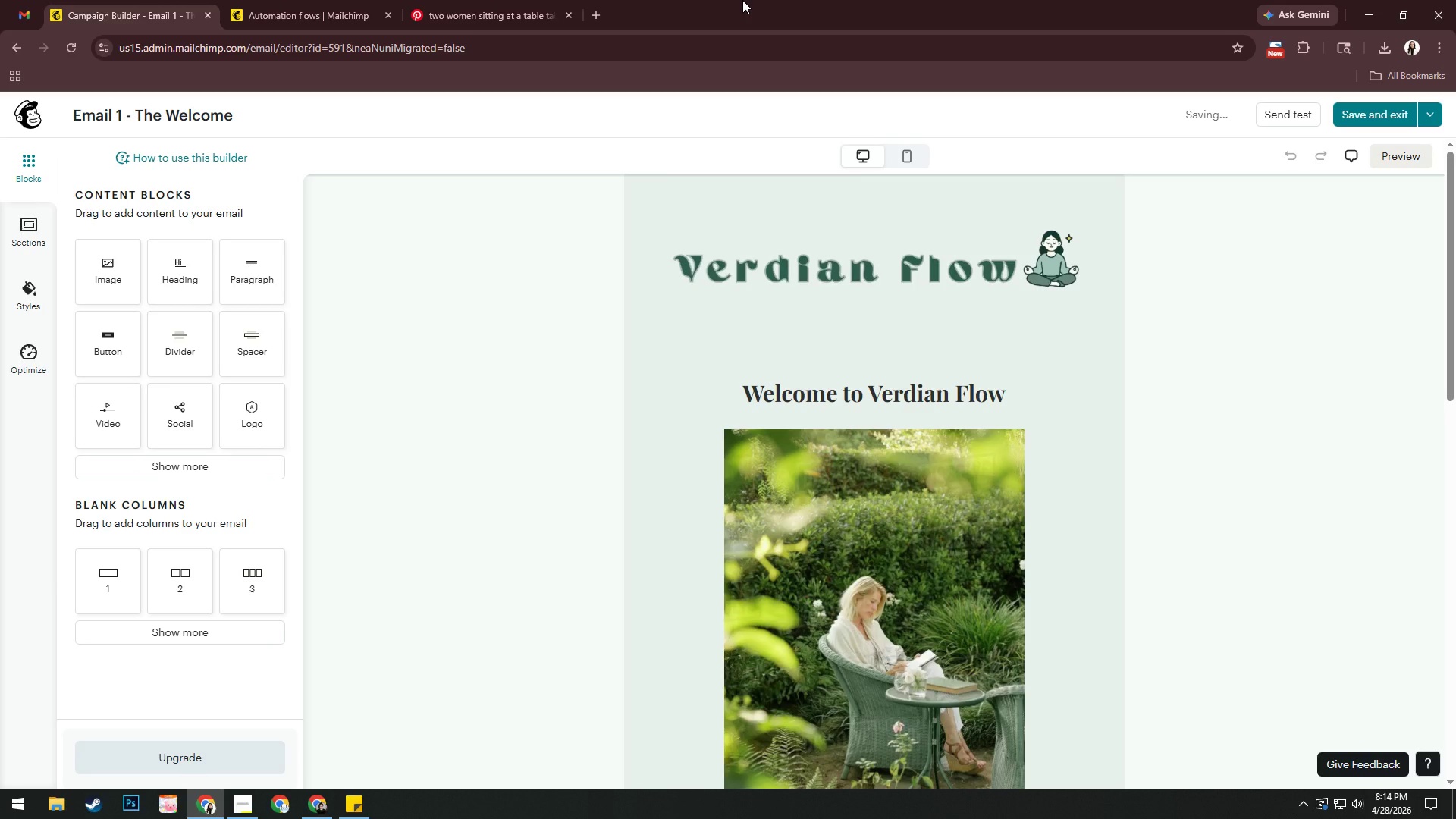 
key(Alt+AltLeft)
 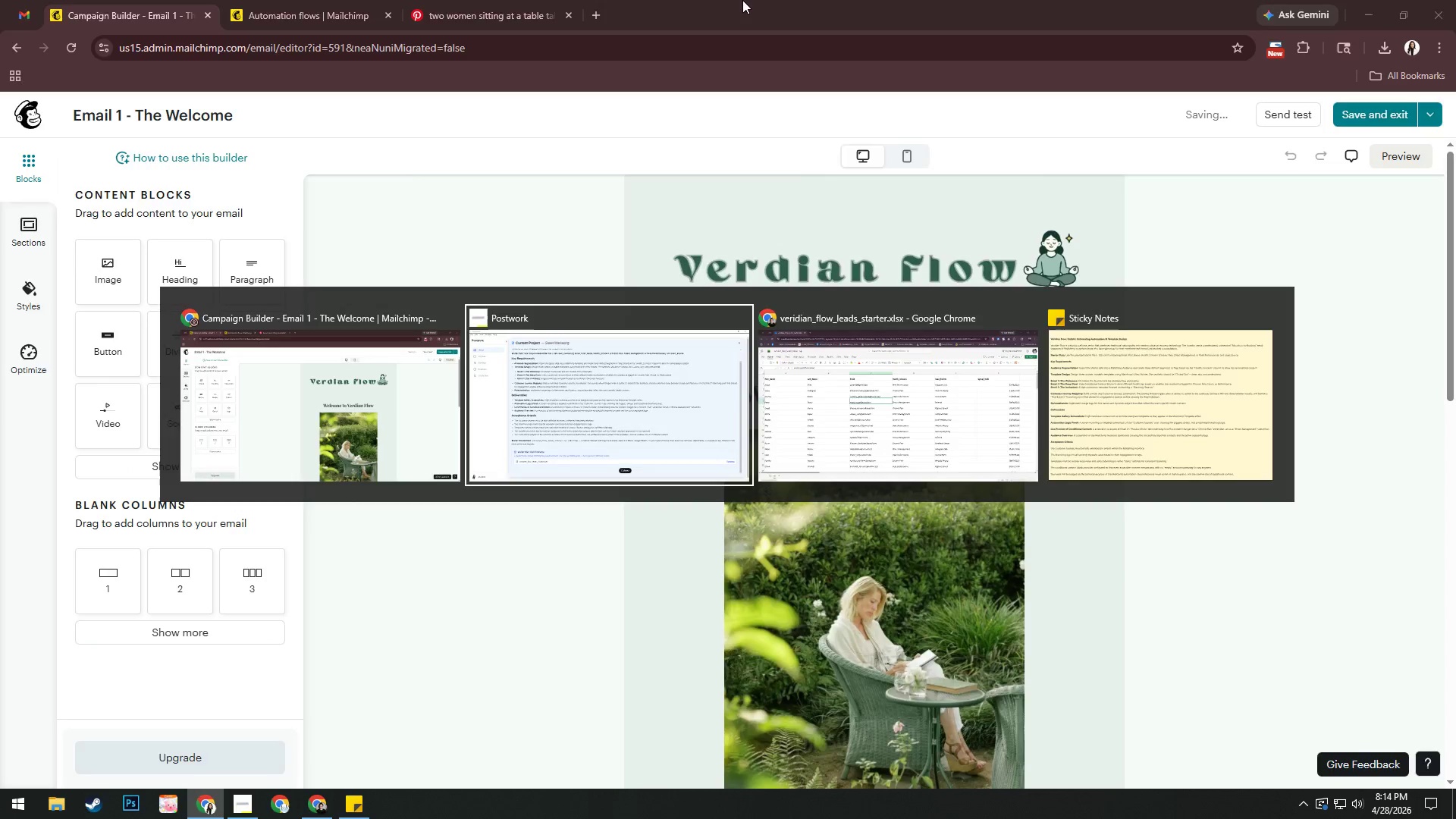 
key(Alt+Tab)